 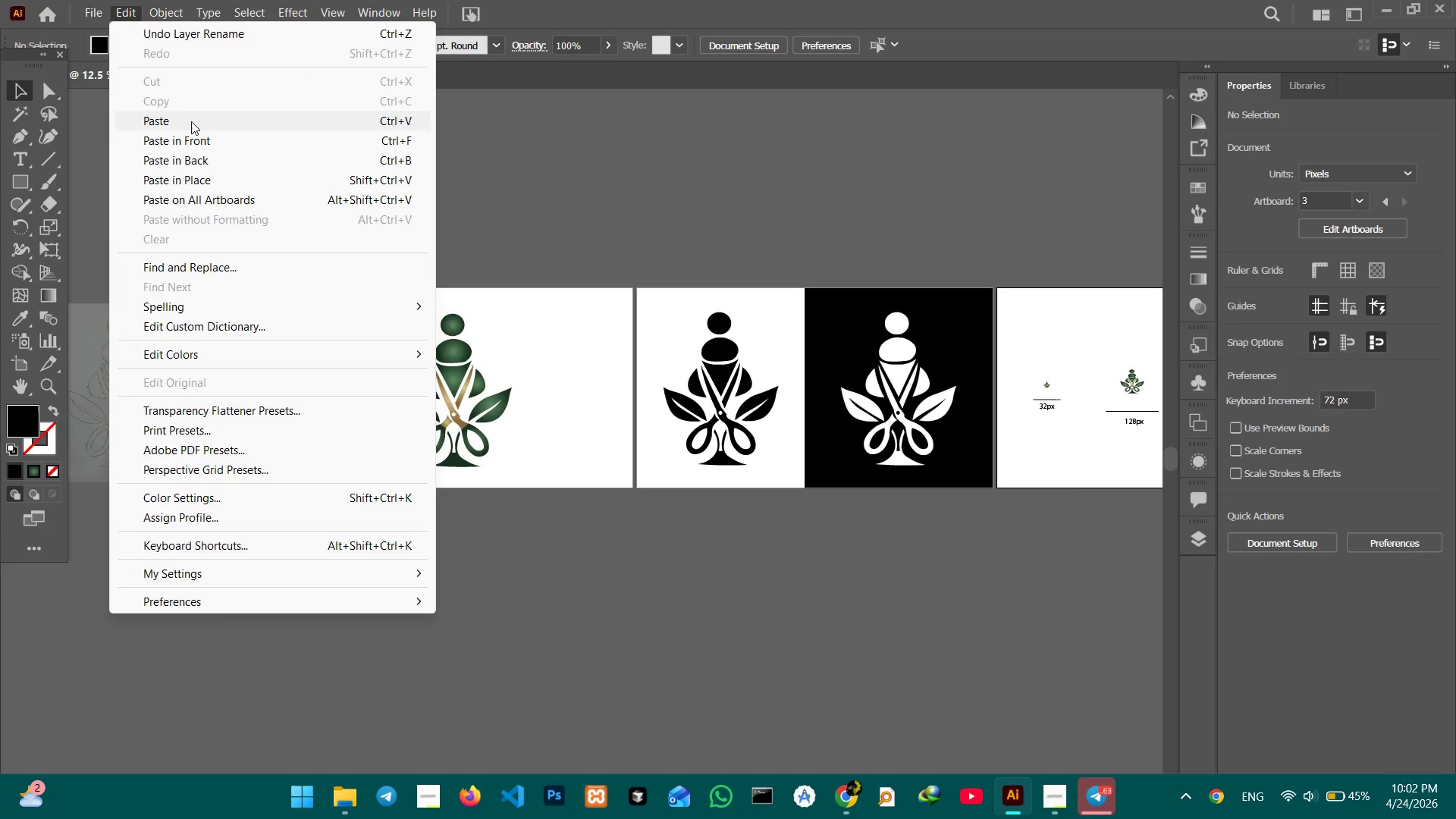 
left_click([199, 191])
 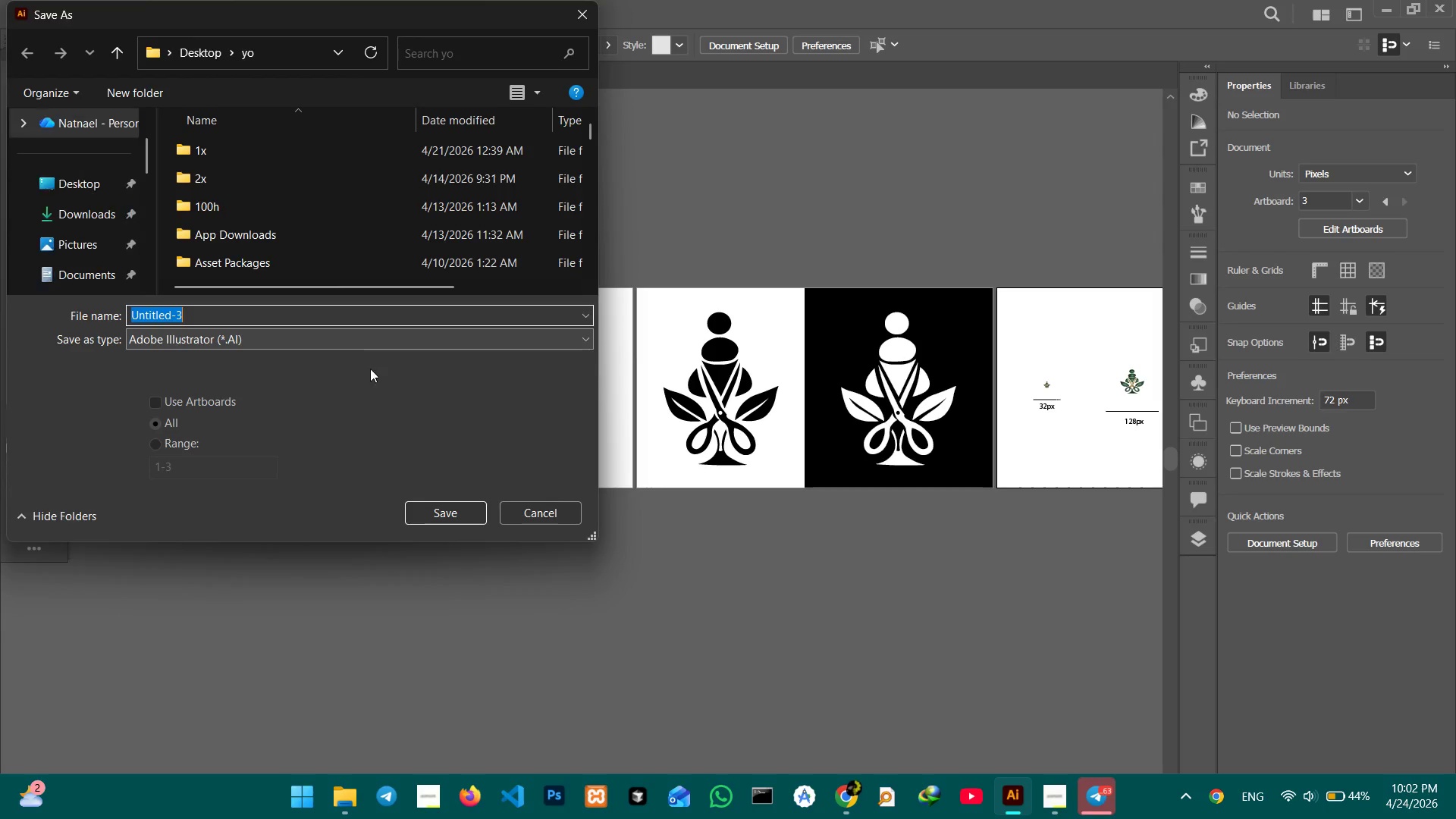 
key(Control+V)
 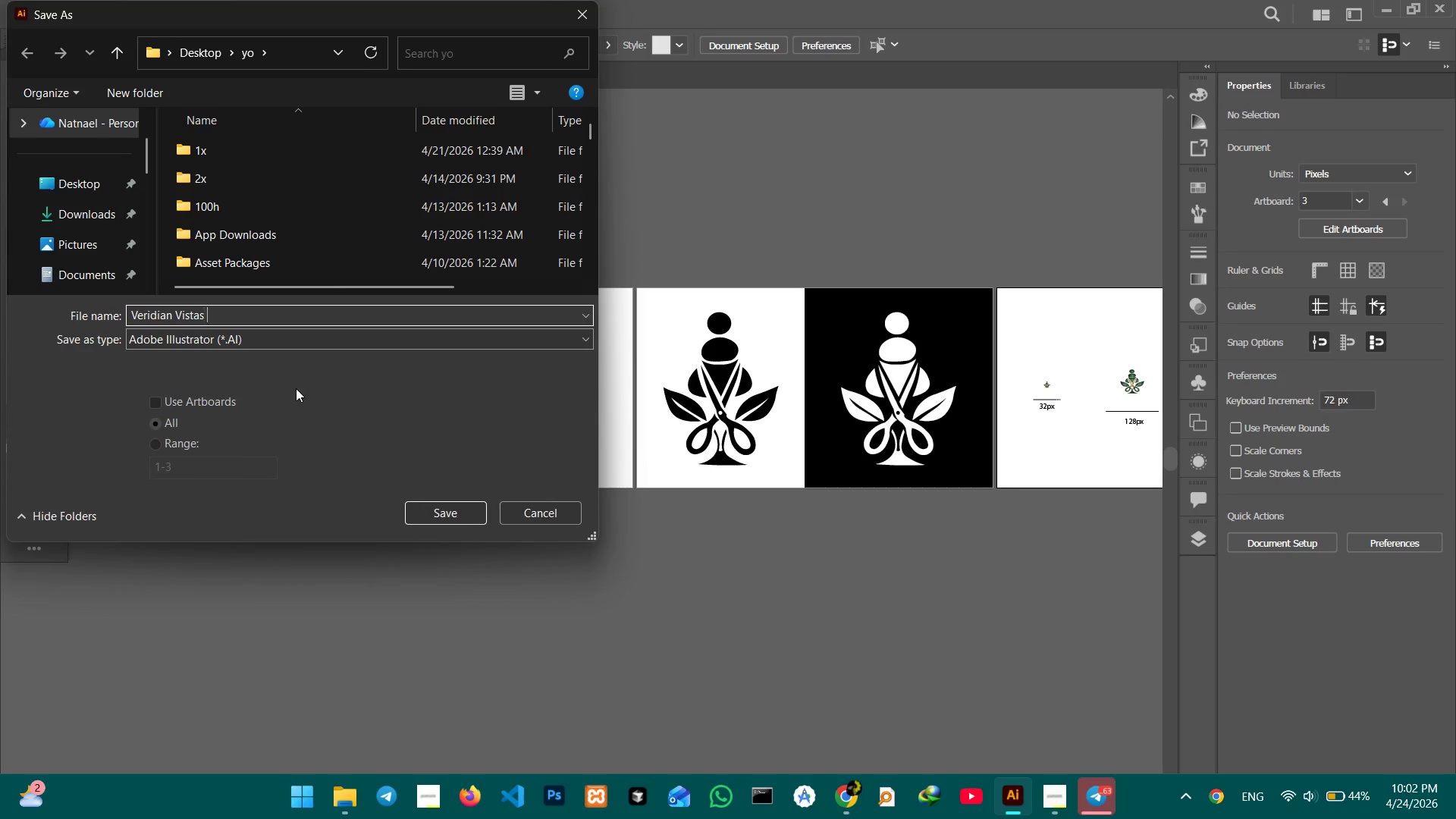 
type( symbol)
 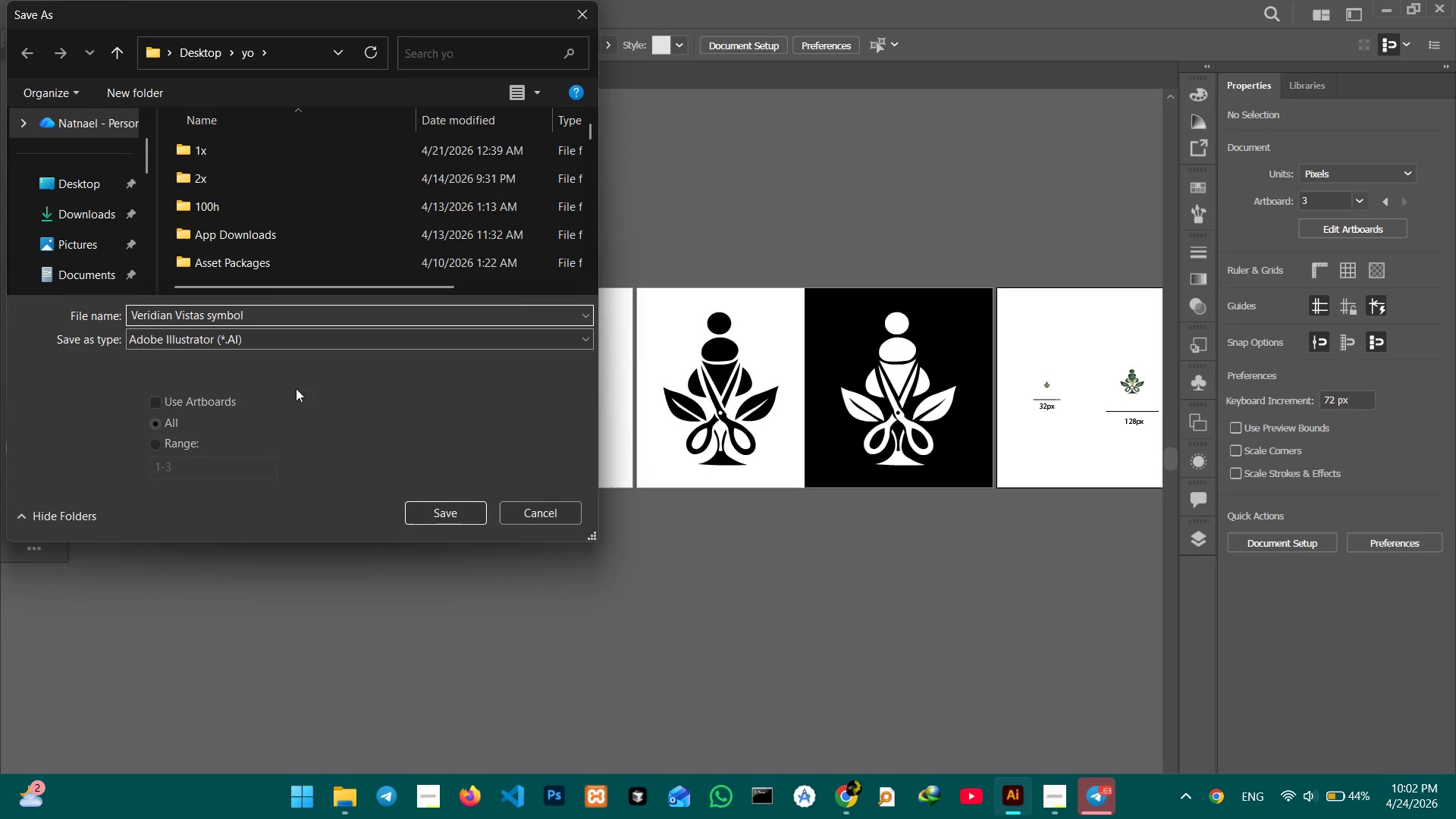 
key(Enter)
 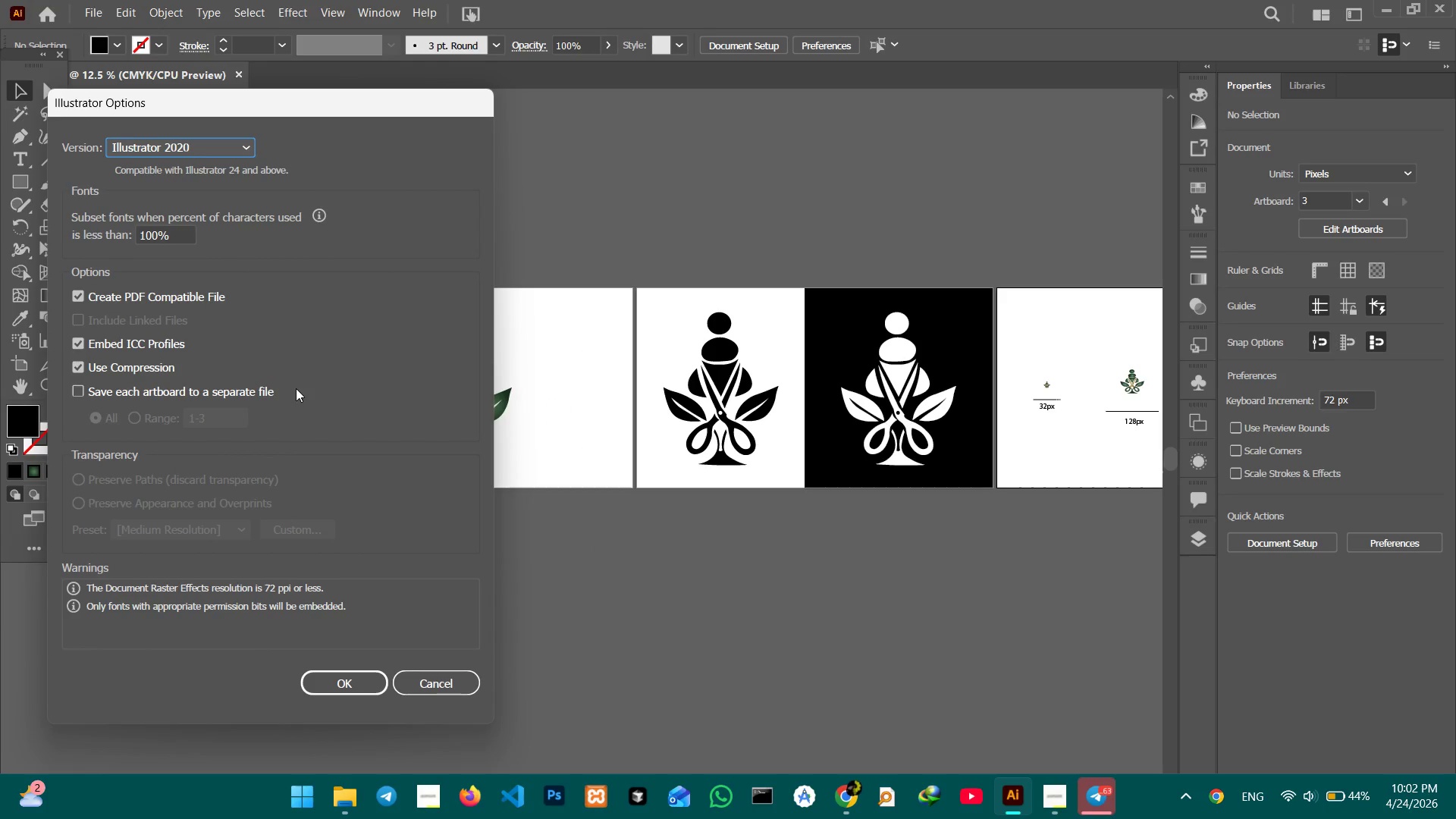 
key(Enter)
 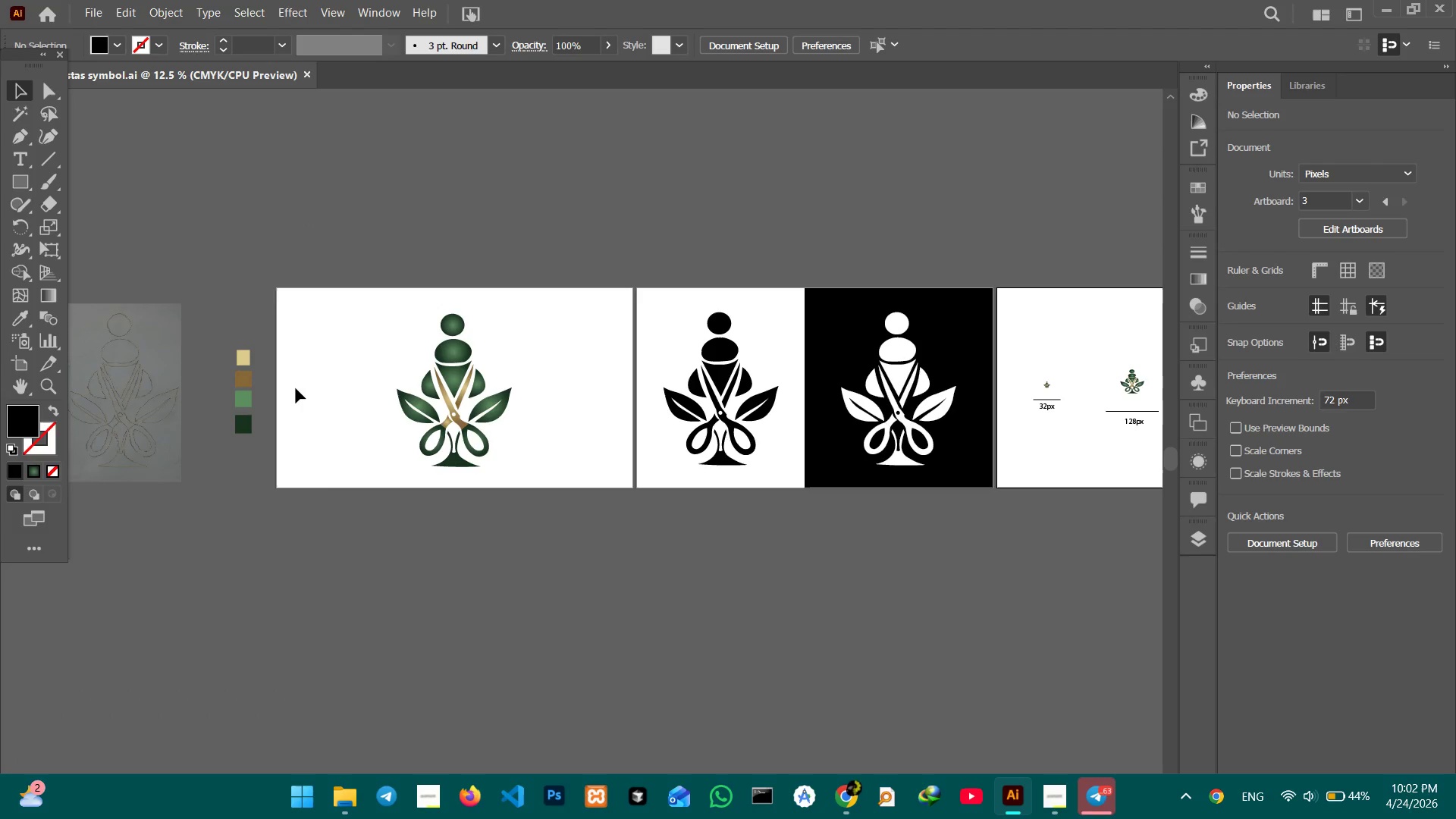 
wait(6.88)
 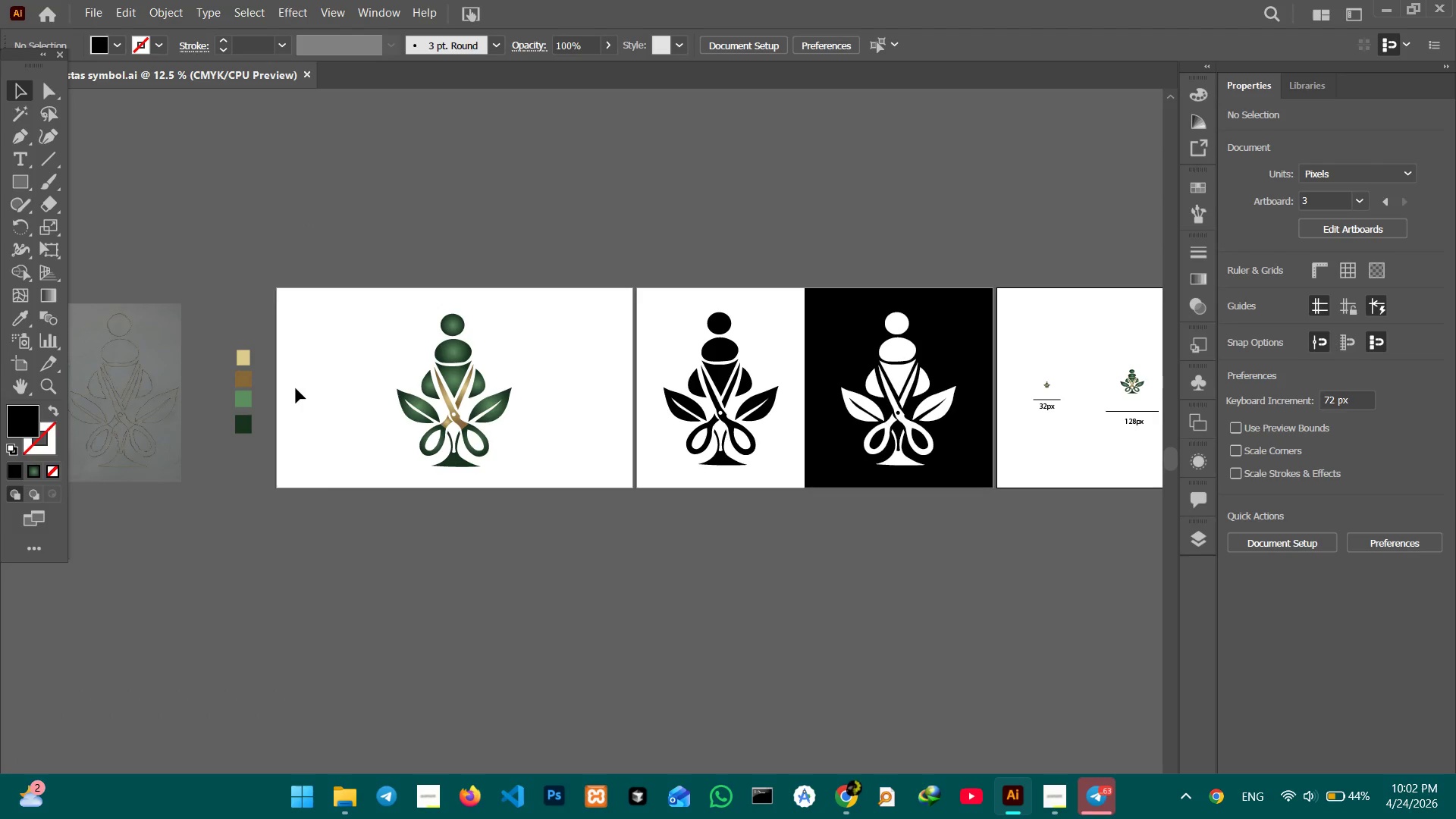 
left_click([507, 562])
 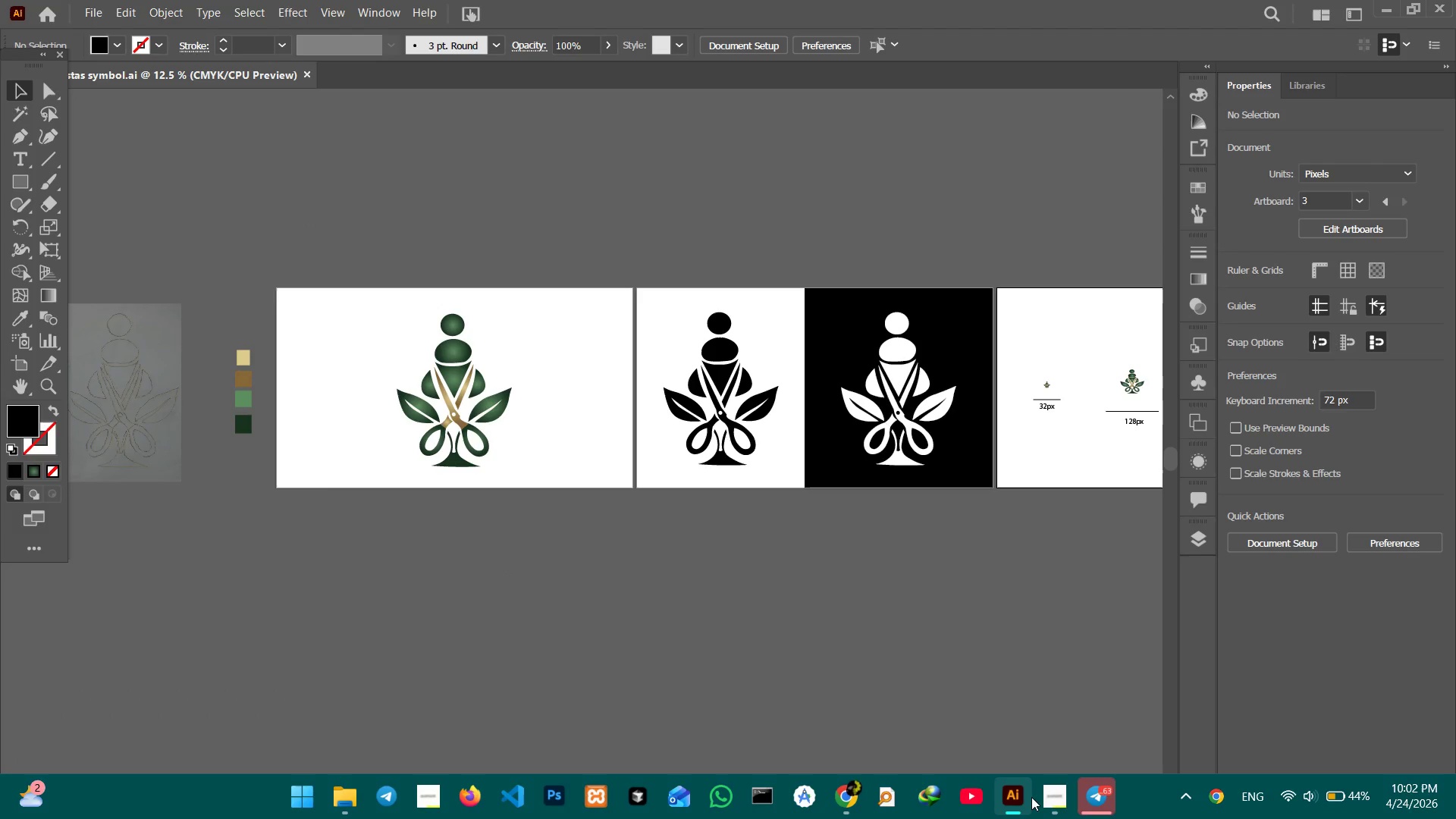 
left_click([1064, 797])